 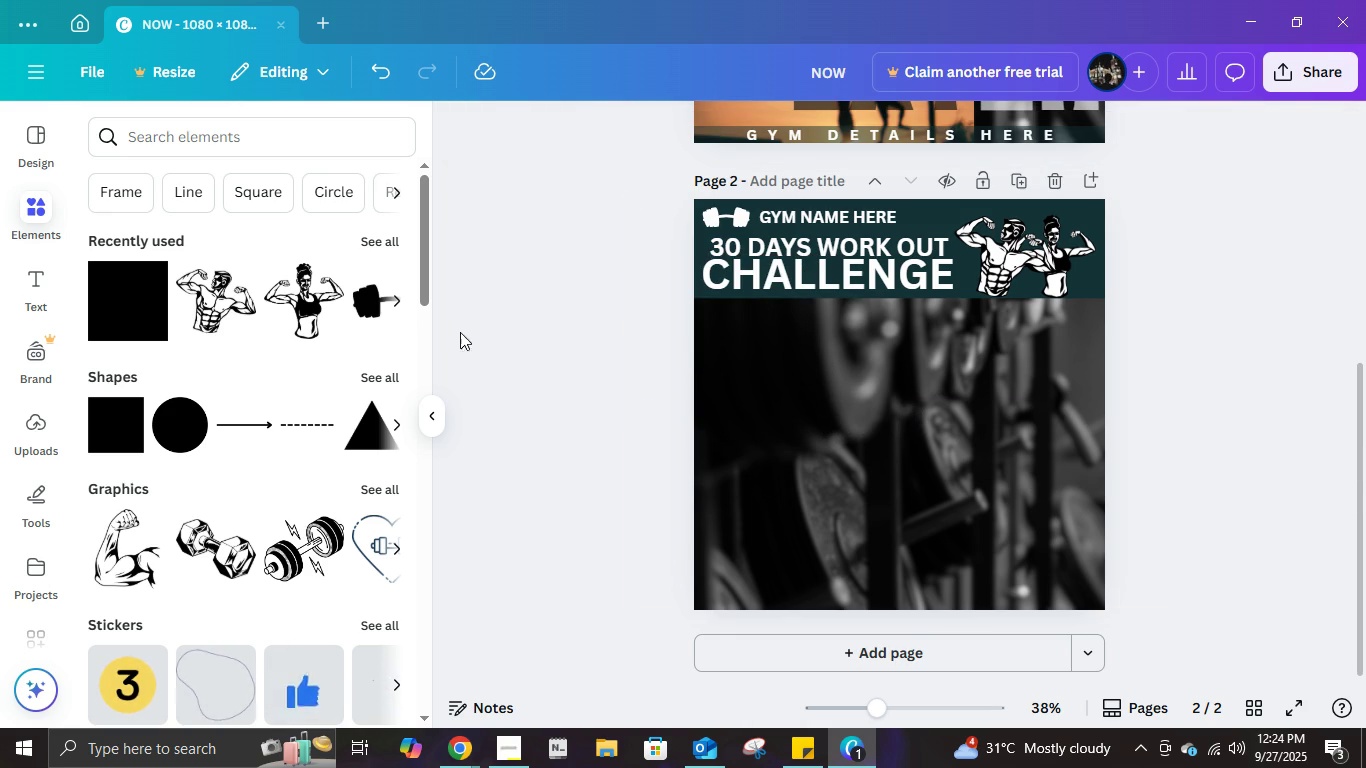 
scroll: coordinate [209, 494], scroll_direction: down, amount: 12.0
 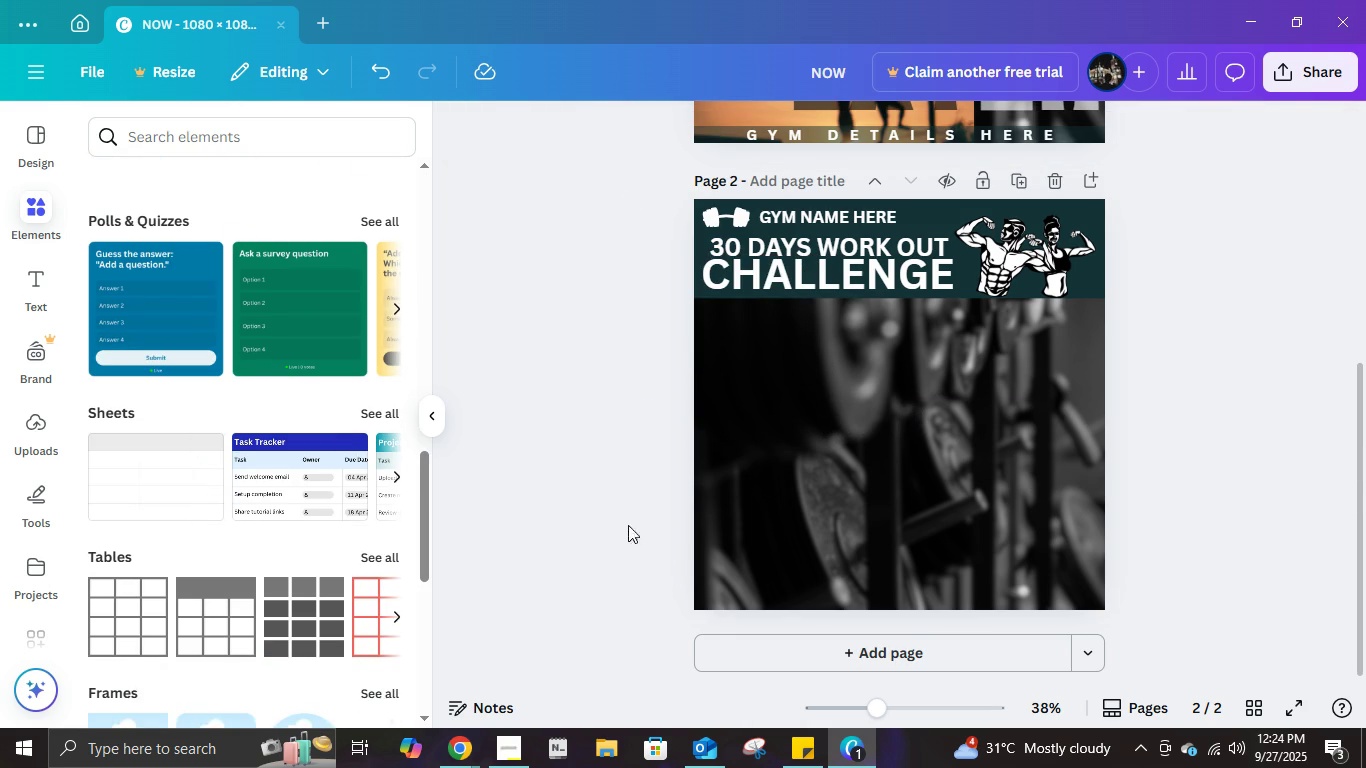 
scroll: coordinate [307, 472], scroll_direction: up, amount: 2.0
 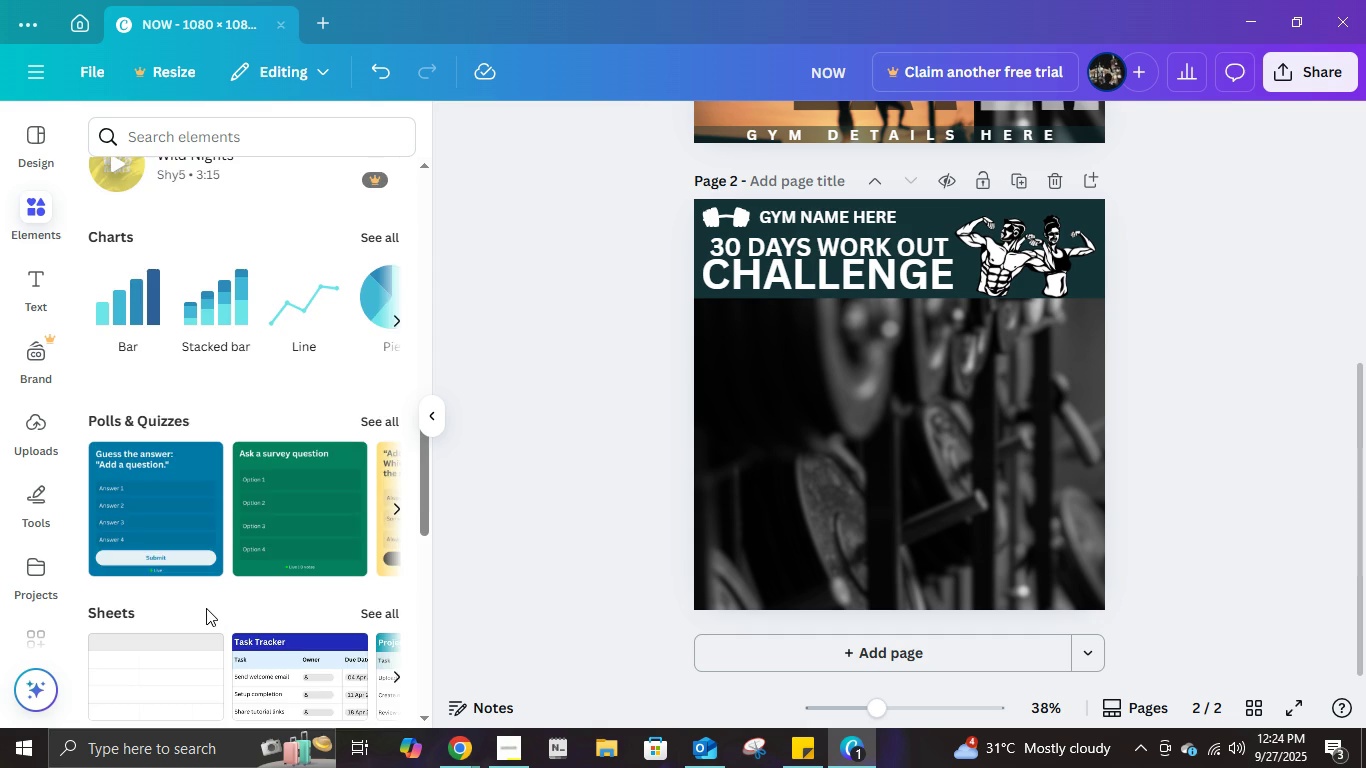 
scroll: coordinate [206, 606], scroll_direction: down, amount: 3.0
 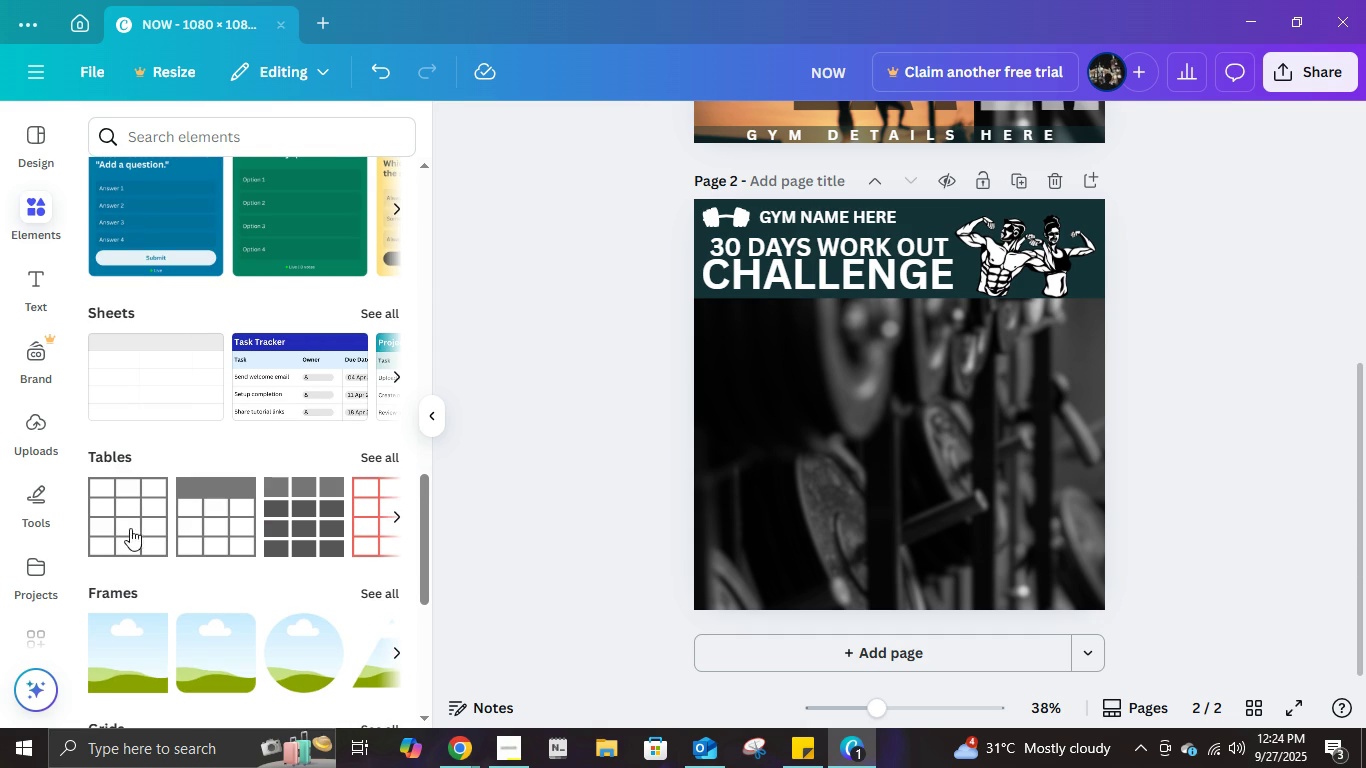 
left_click([125, 527])
 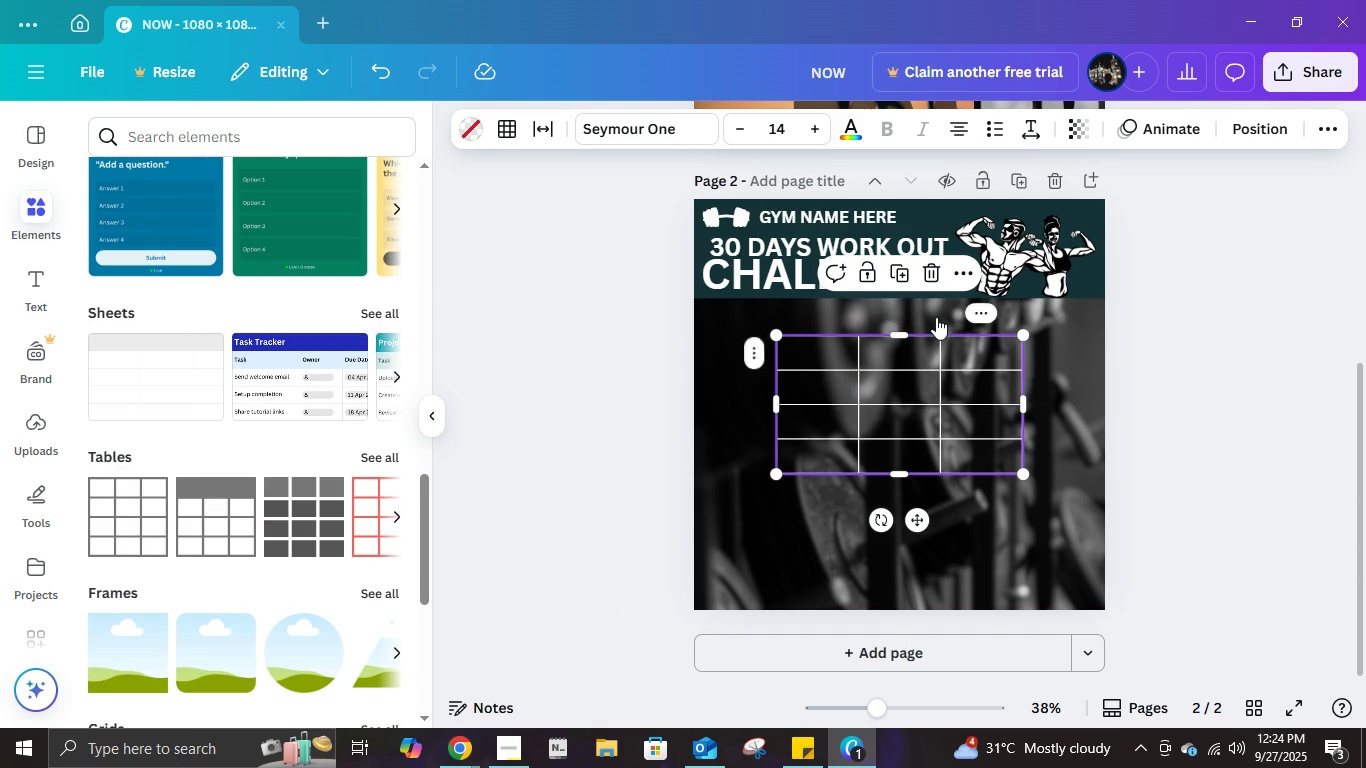 
left_click([944, 312])
 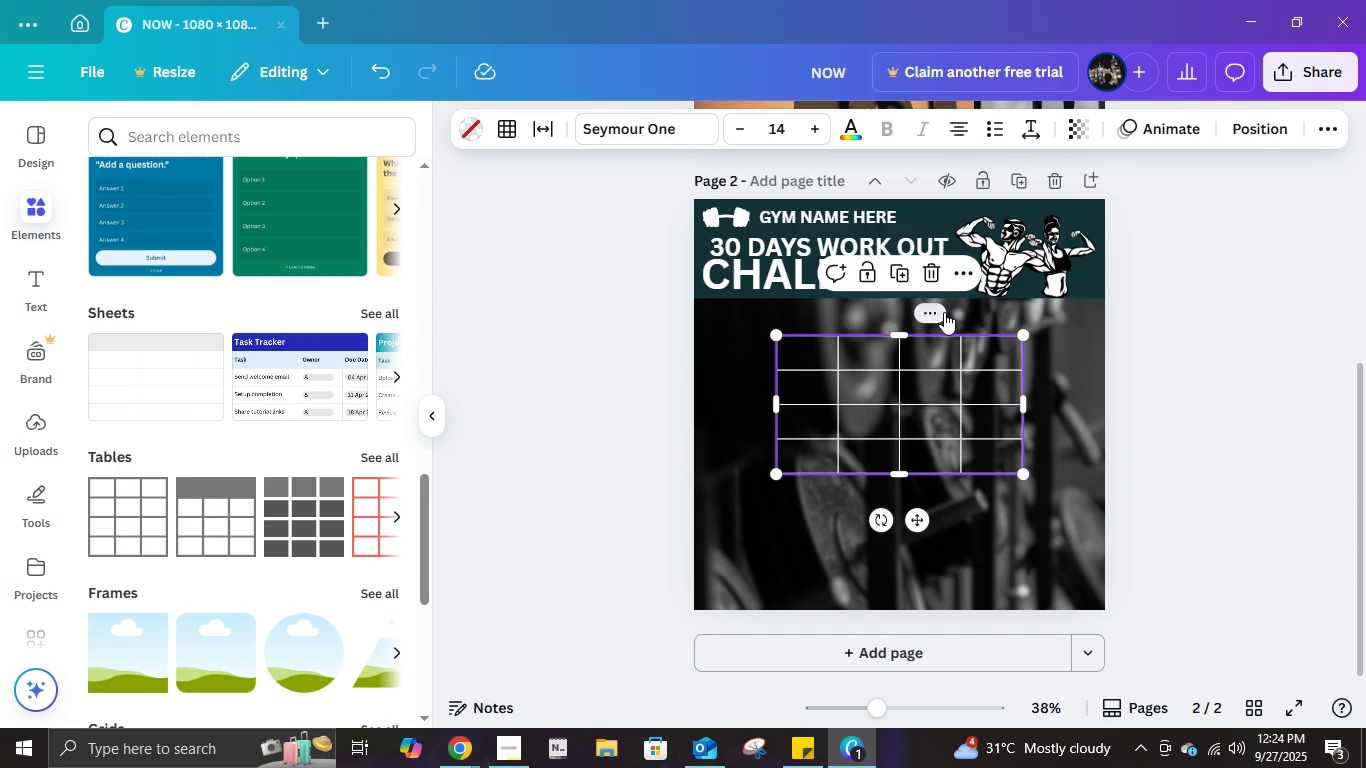 
left_click([944, 312])
 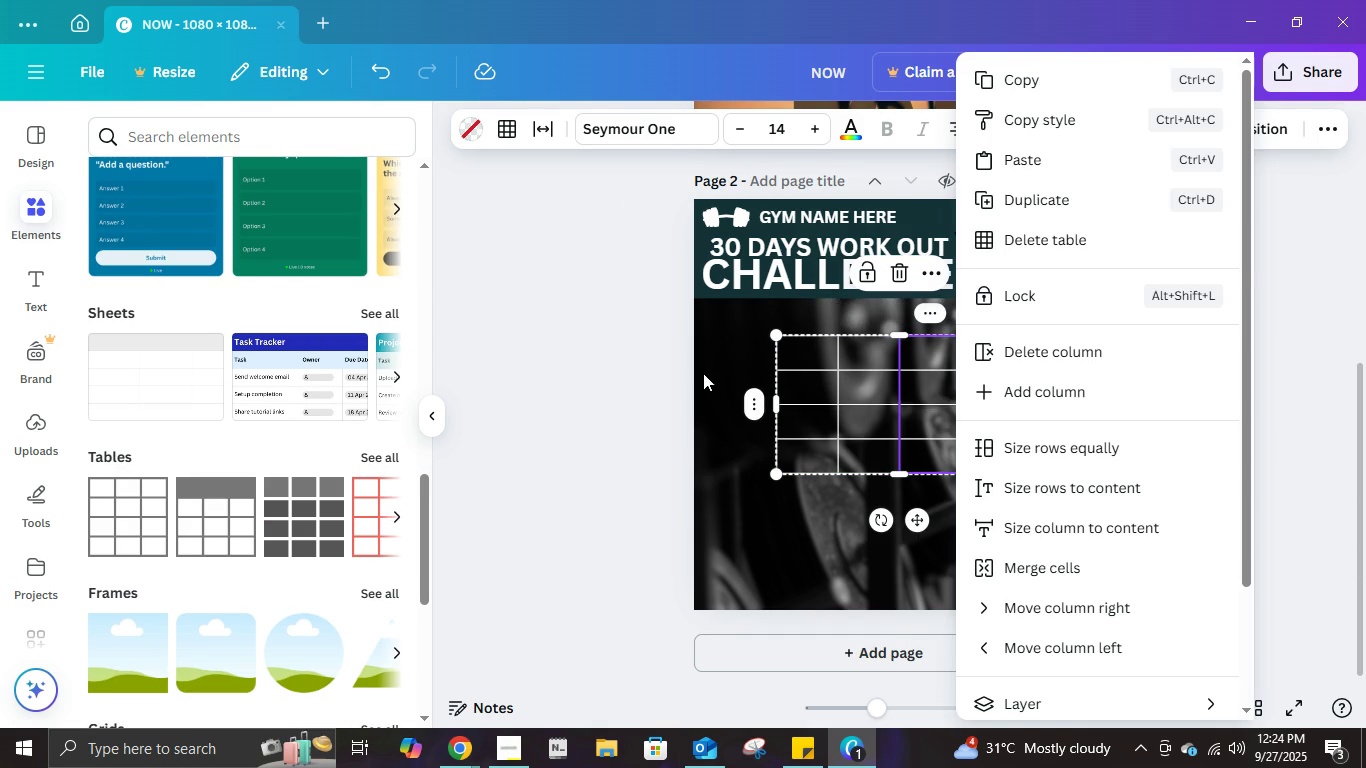 
left_click([604, 382])
 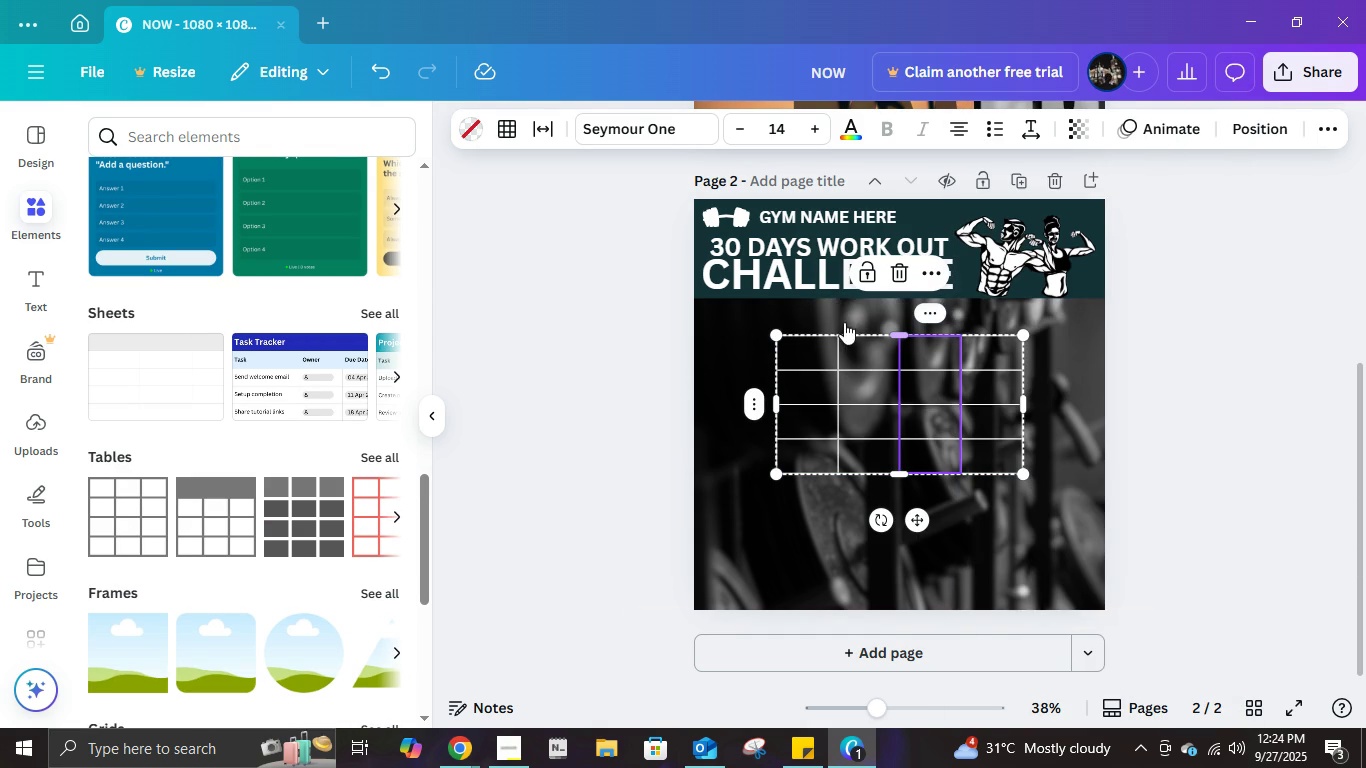 
left_click([841, 317])
 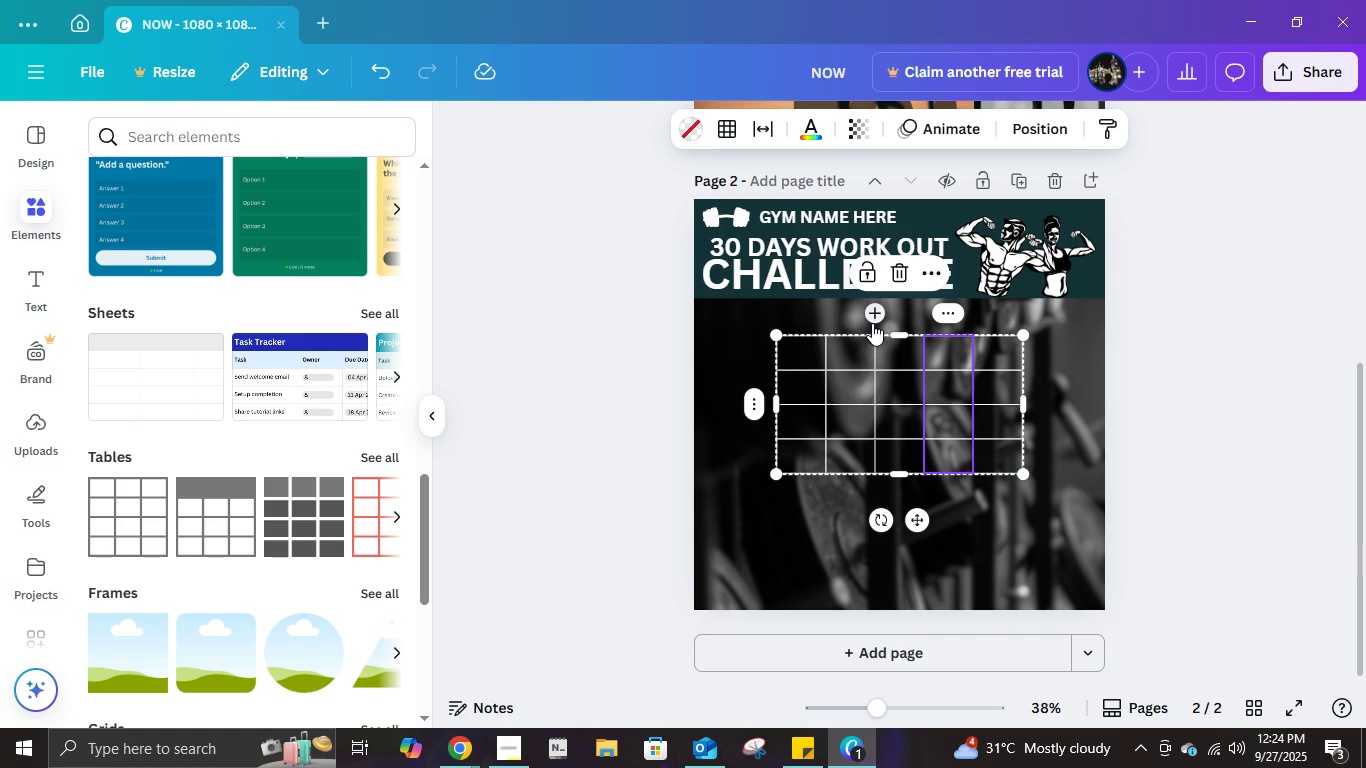 
left_click([872, 323])
 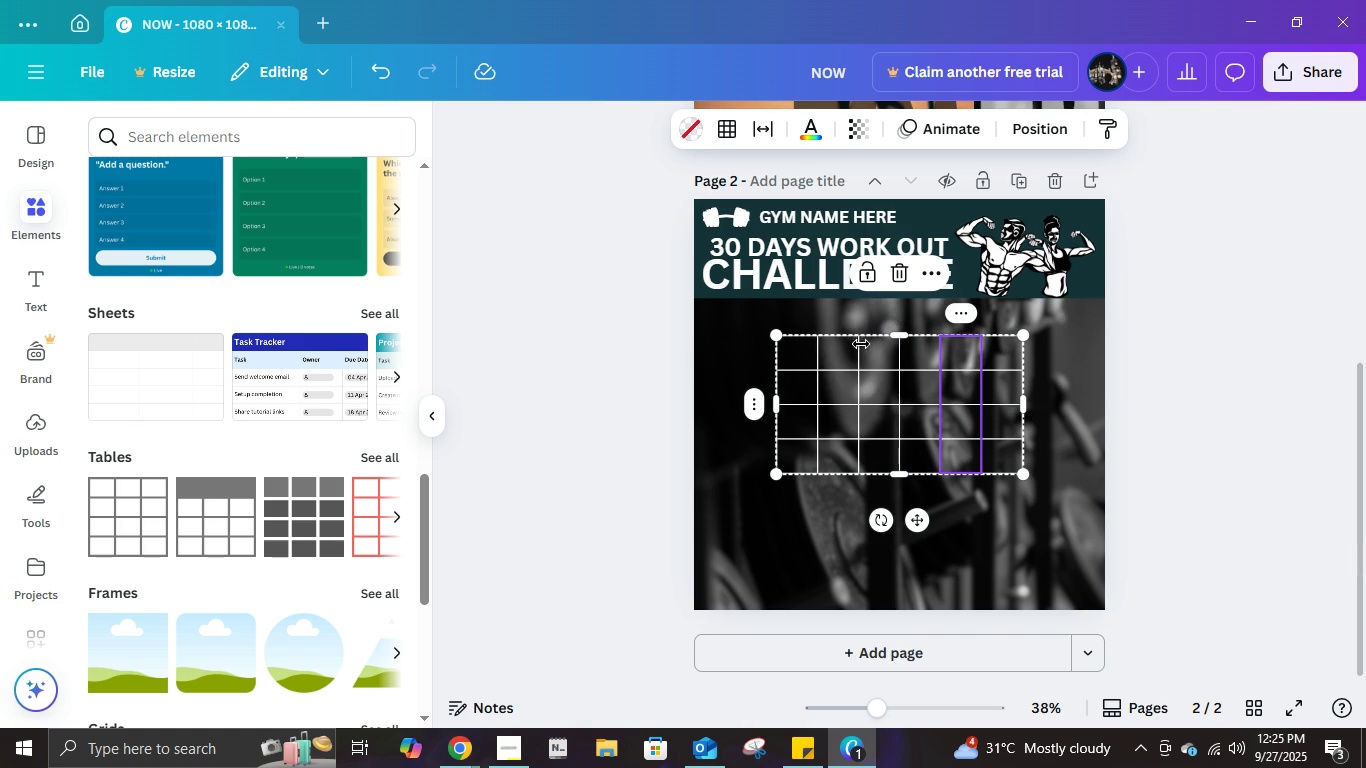 
left_click([862, 312])
 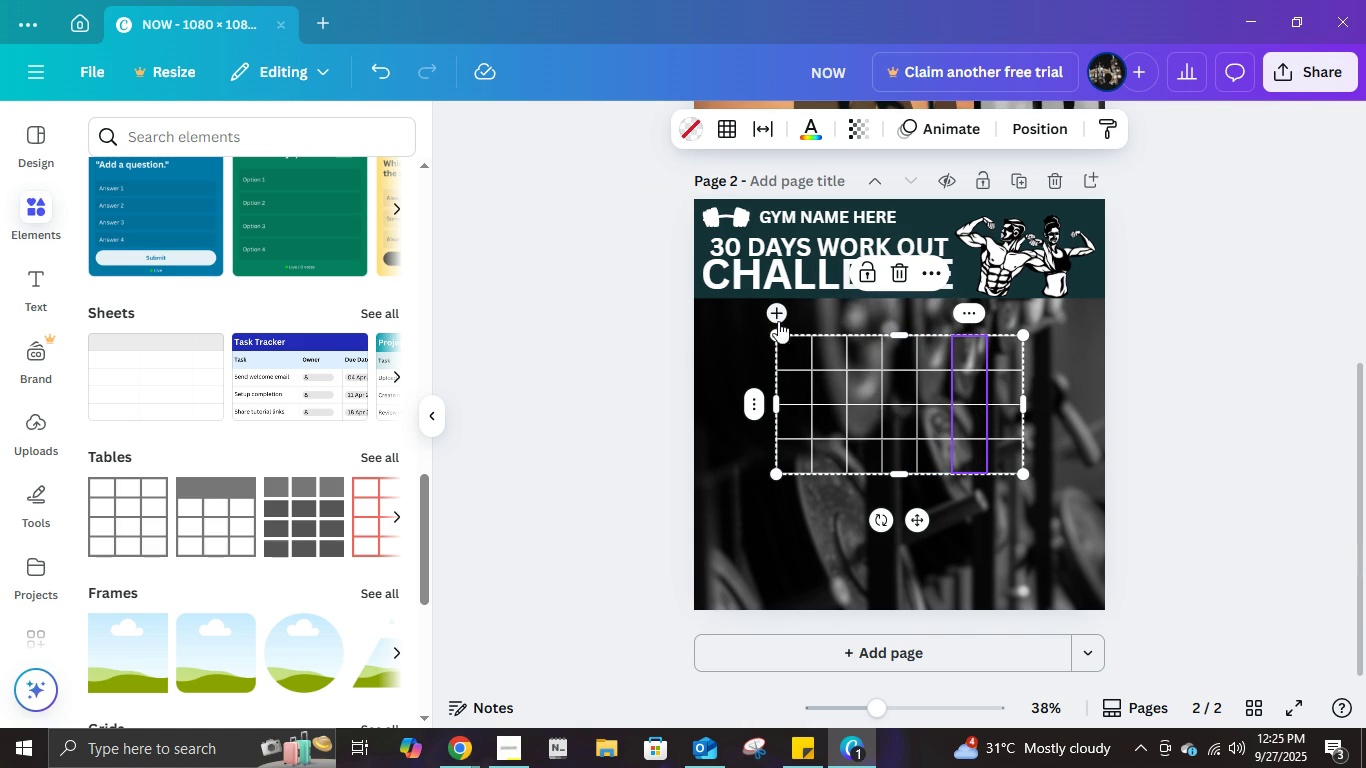 
wait(5.82)
 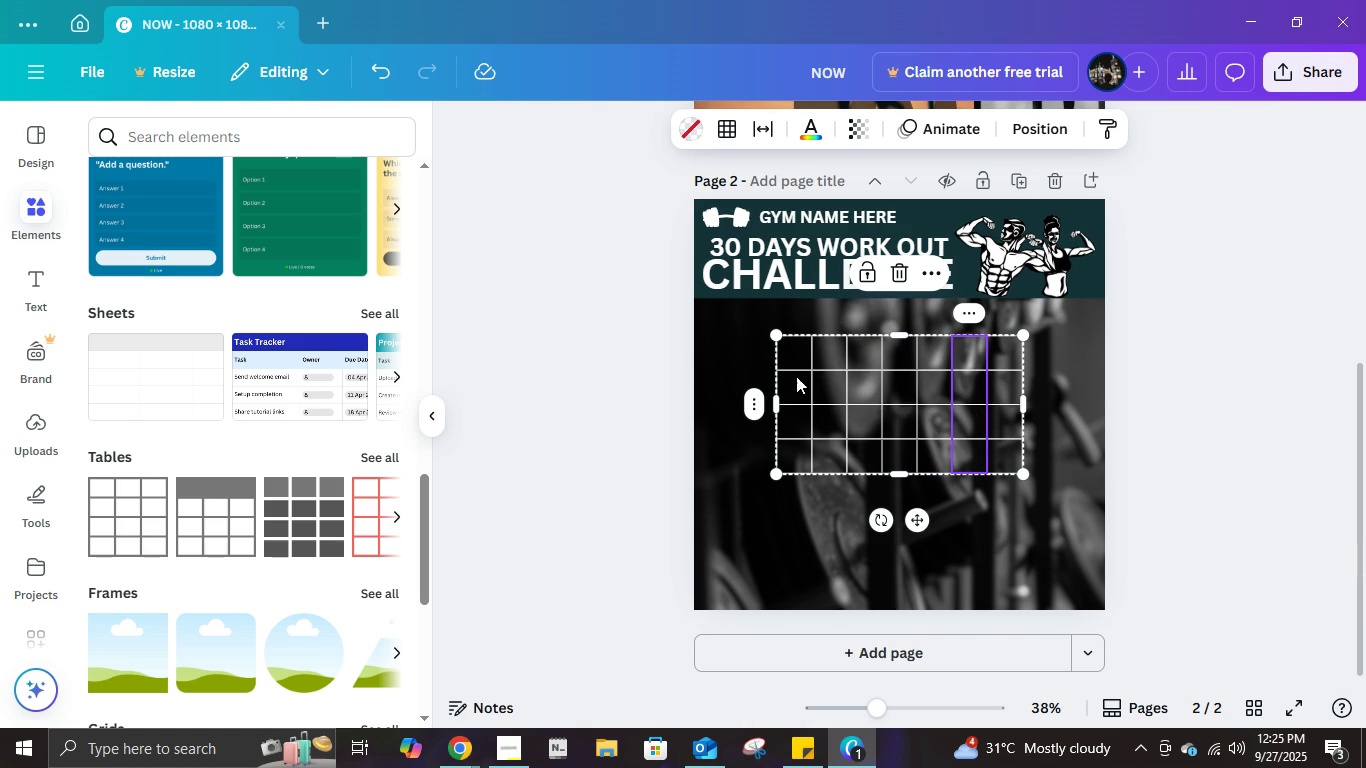 
left_click([1204, 412])
 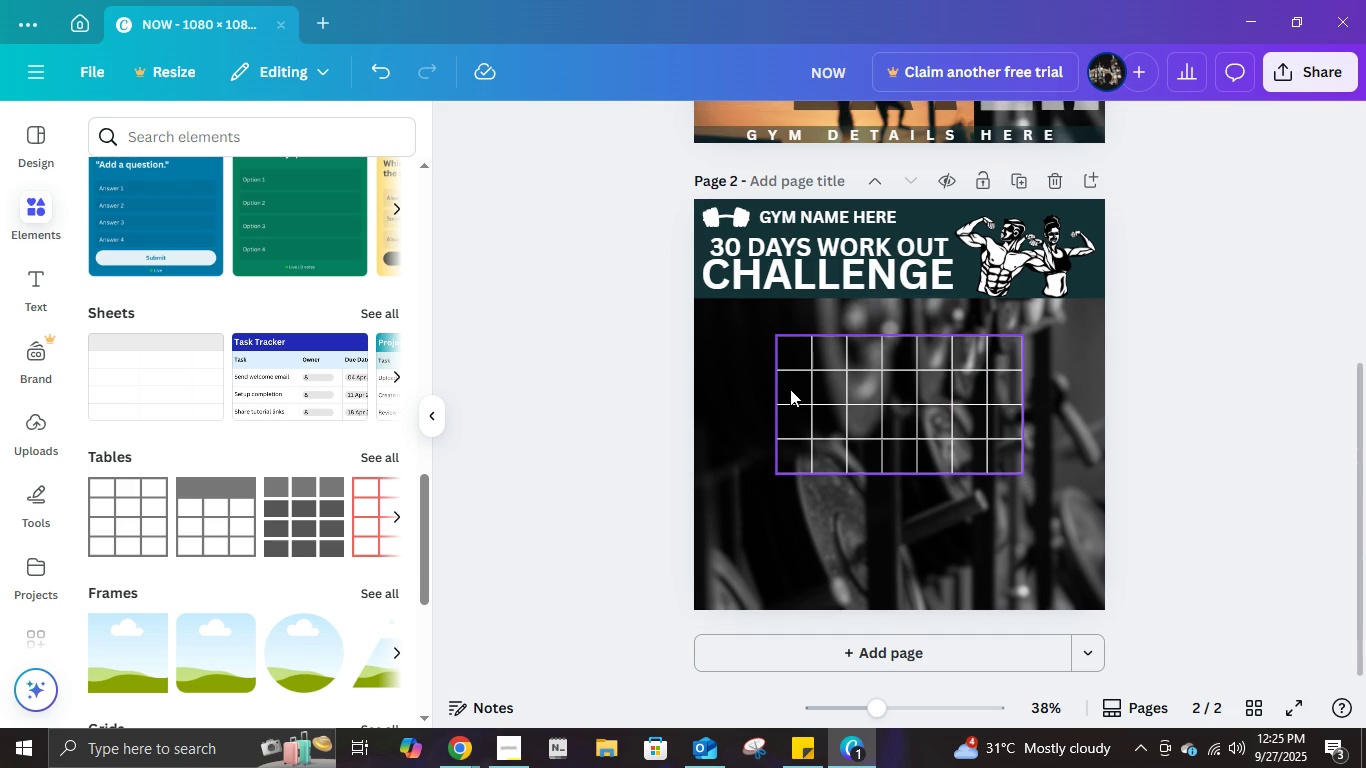 
left_click([791, 388])
 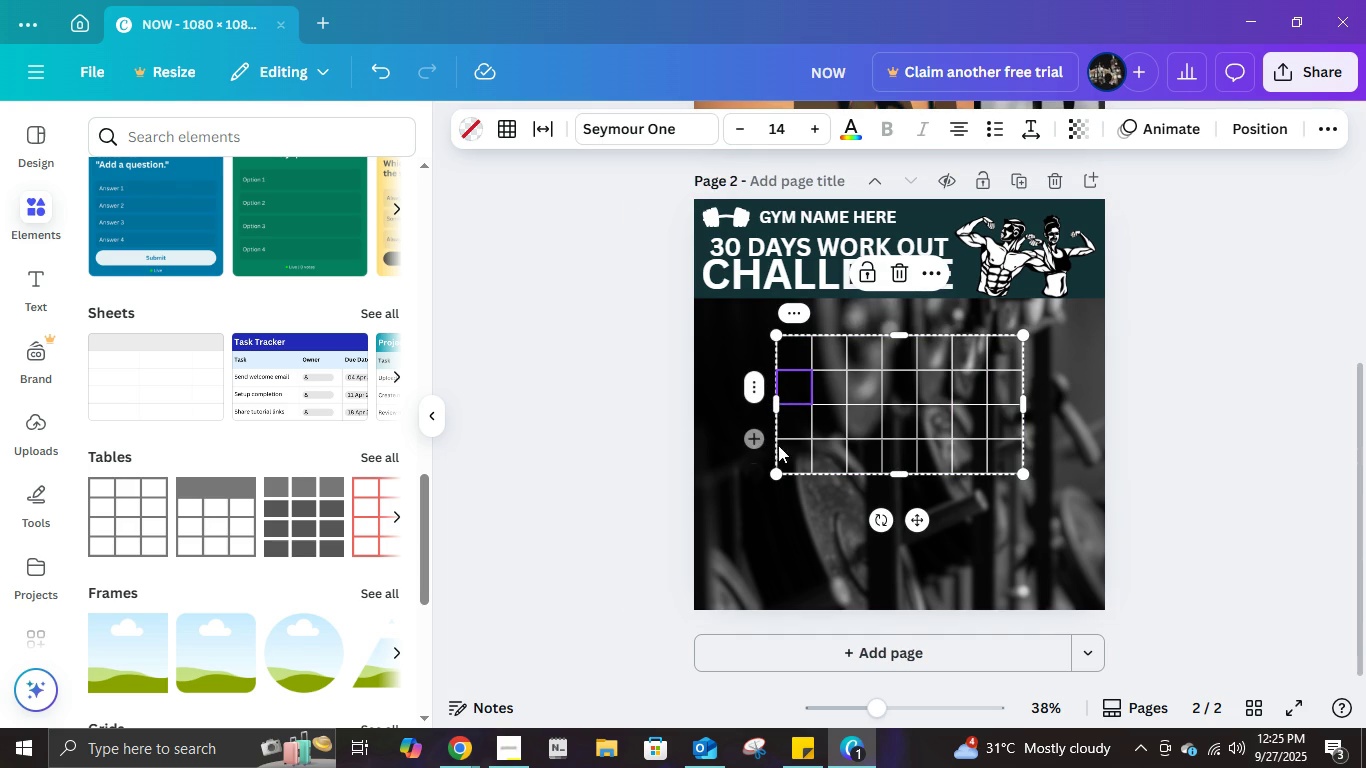 
left_click([758, 433])